 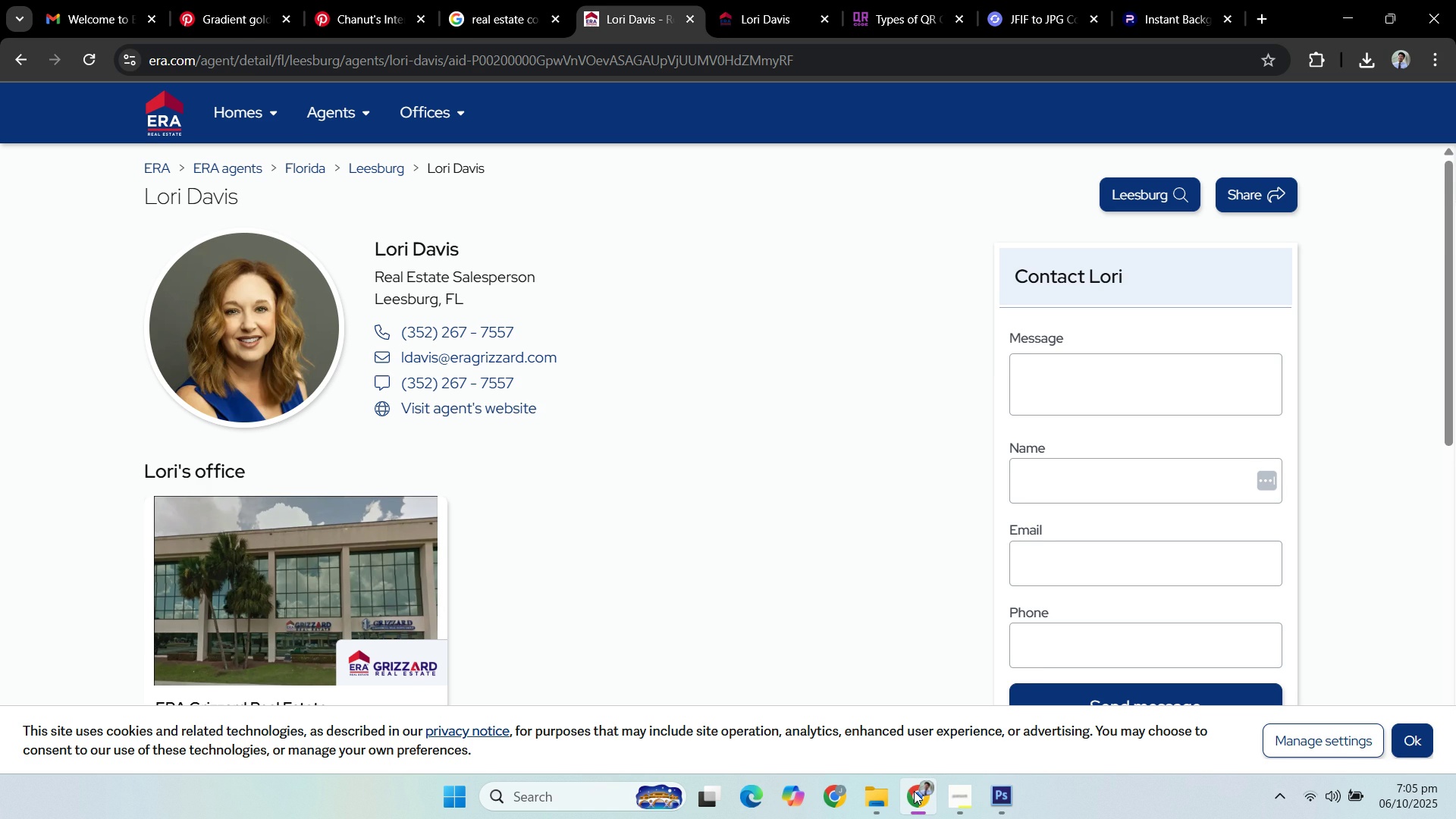 
type(267)
 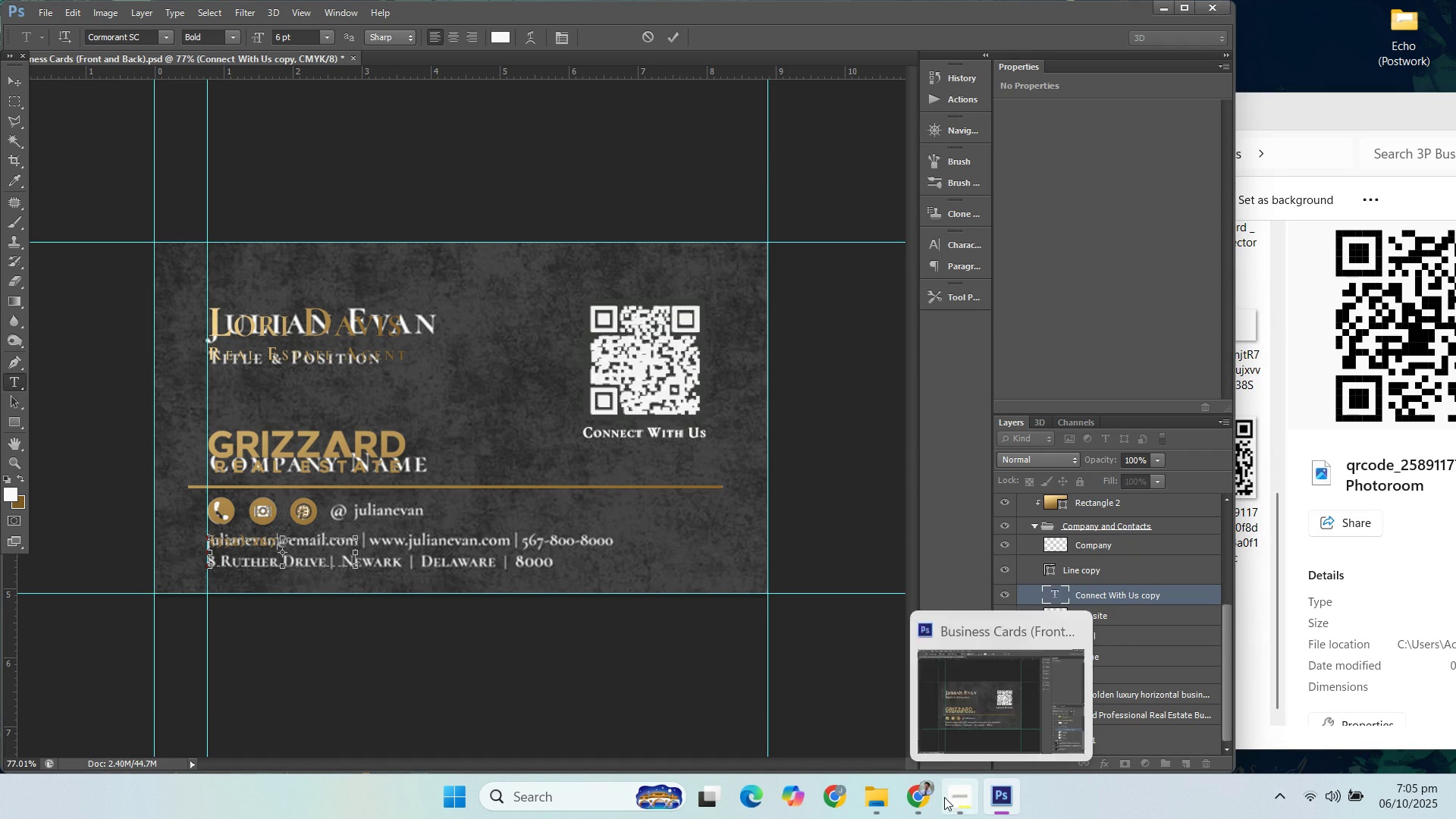 
left_click([926, 800])
 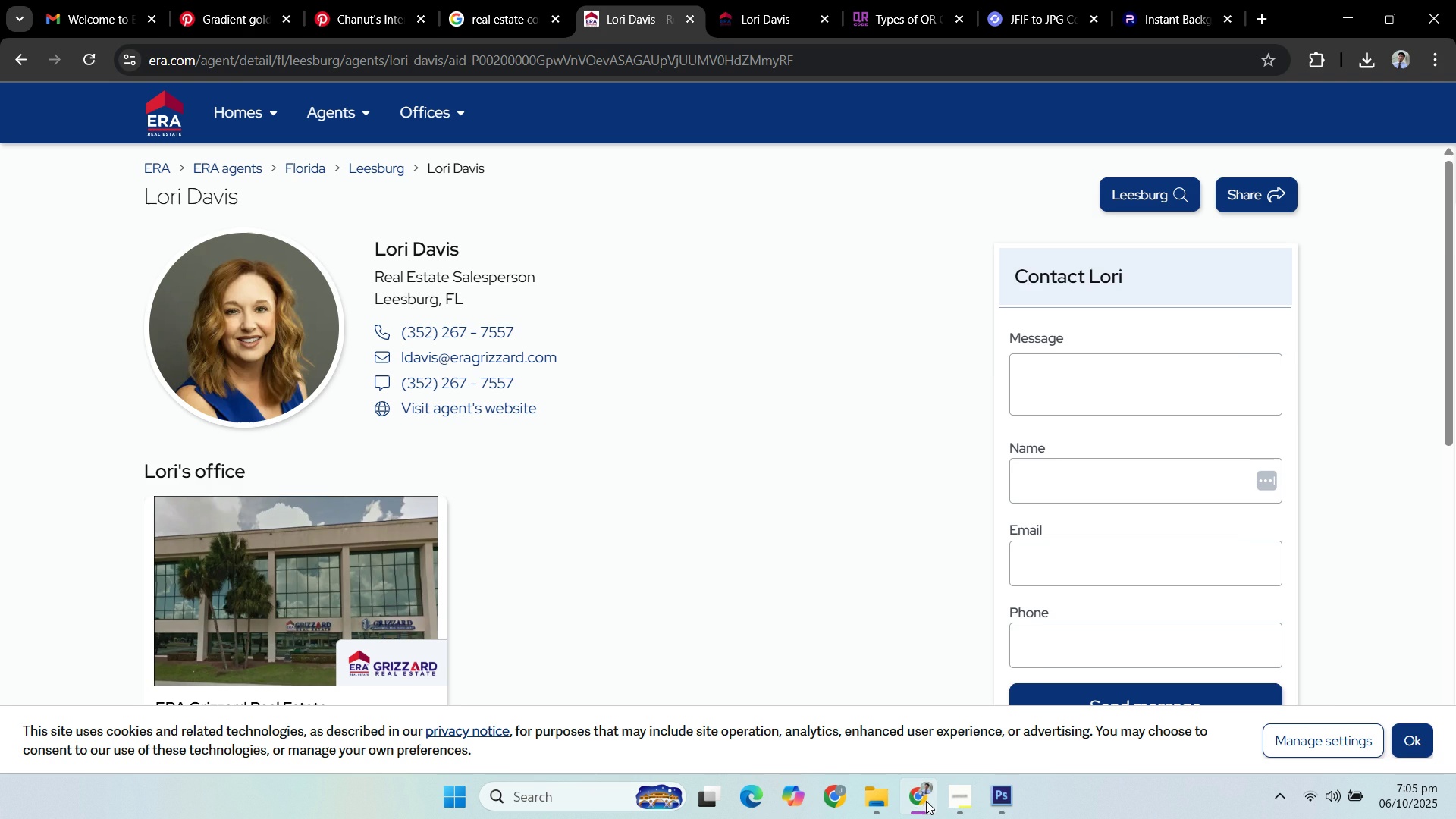 
left_click([926, 801])
 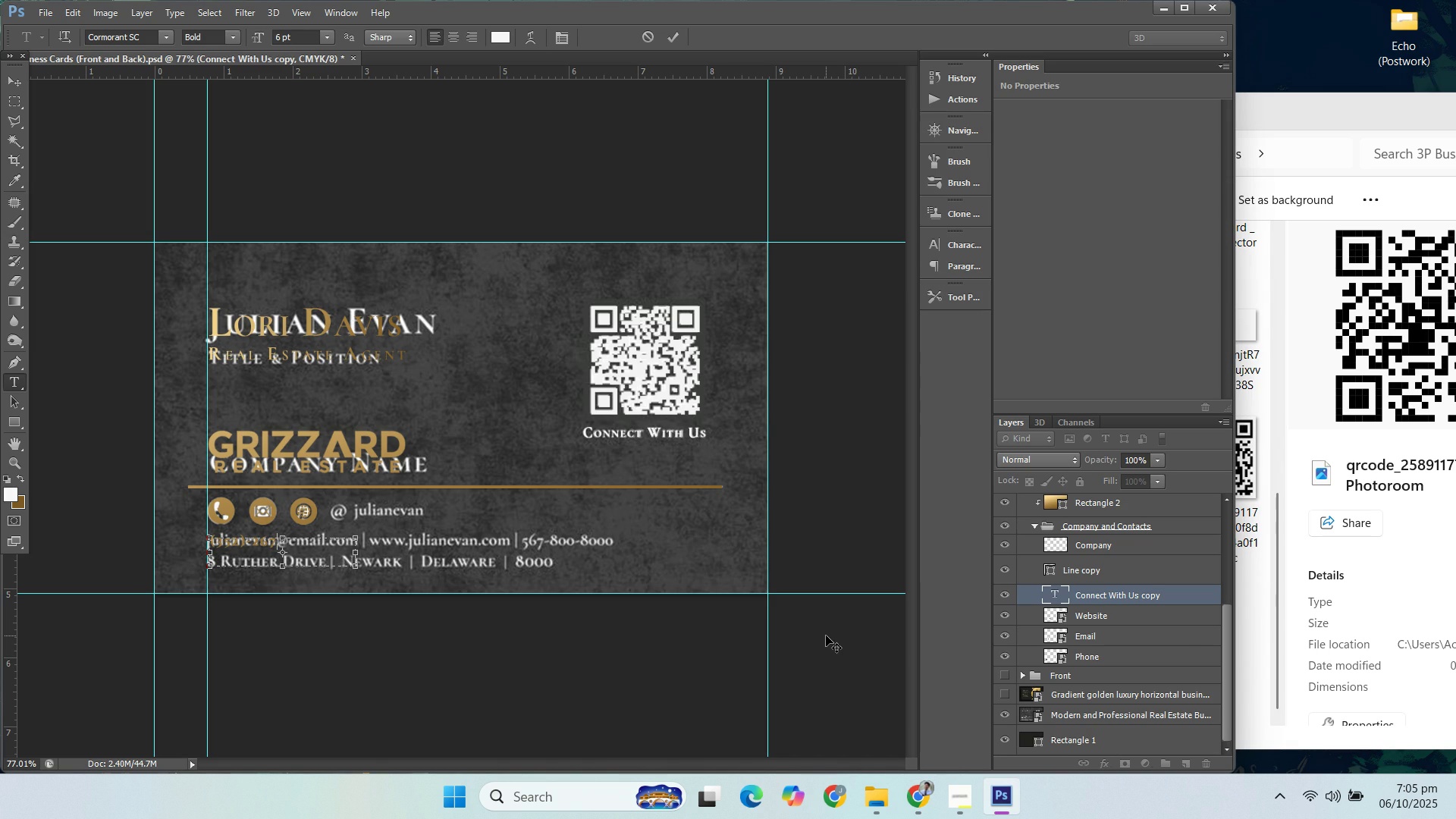 
key(Minus)
 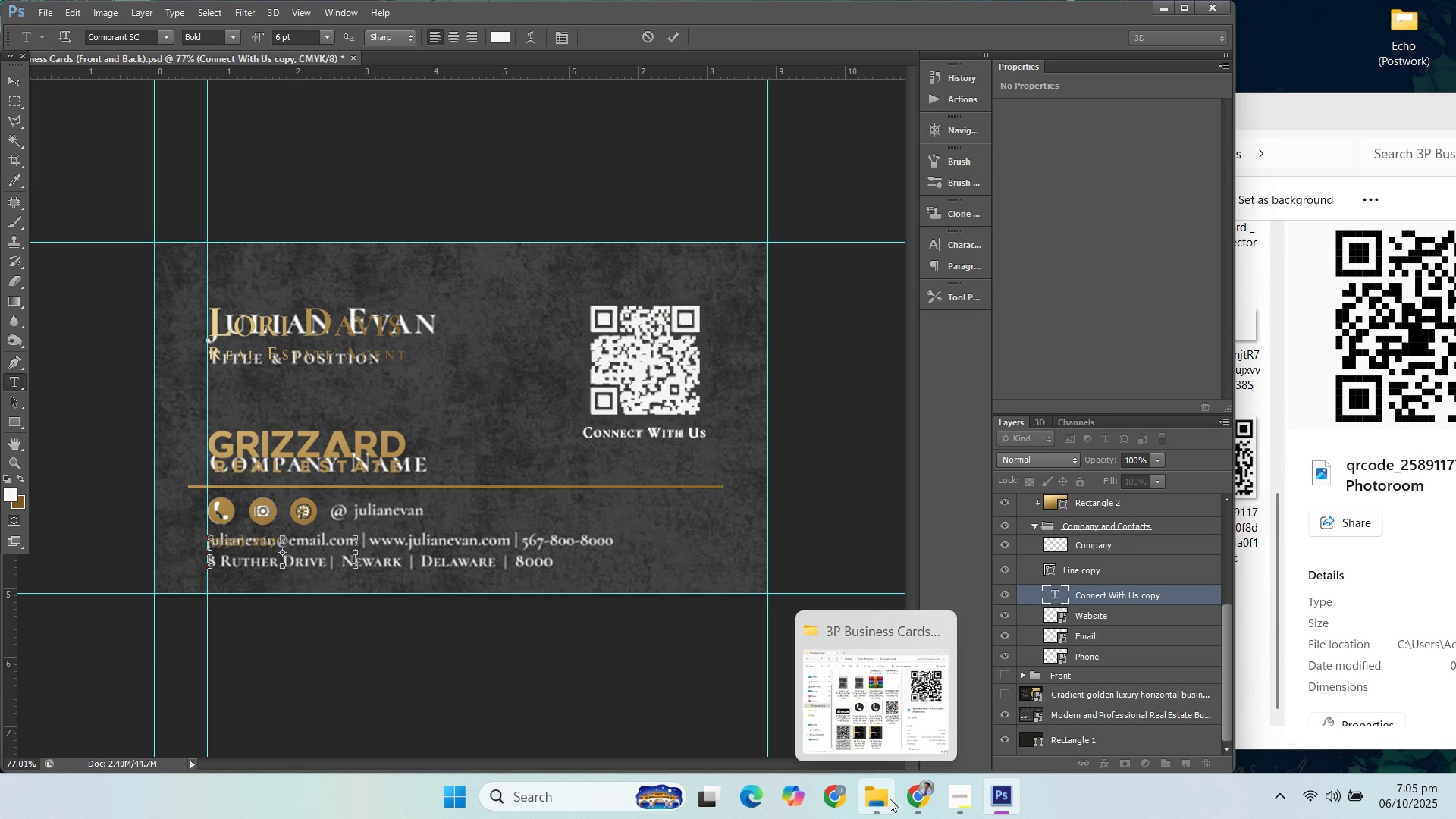 
left_click([915, 791])
 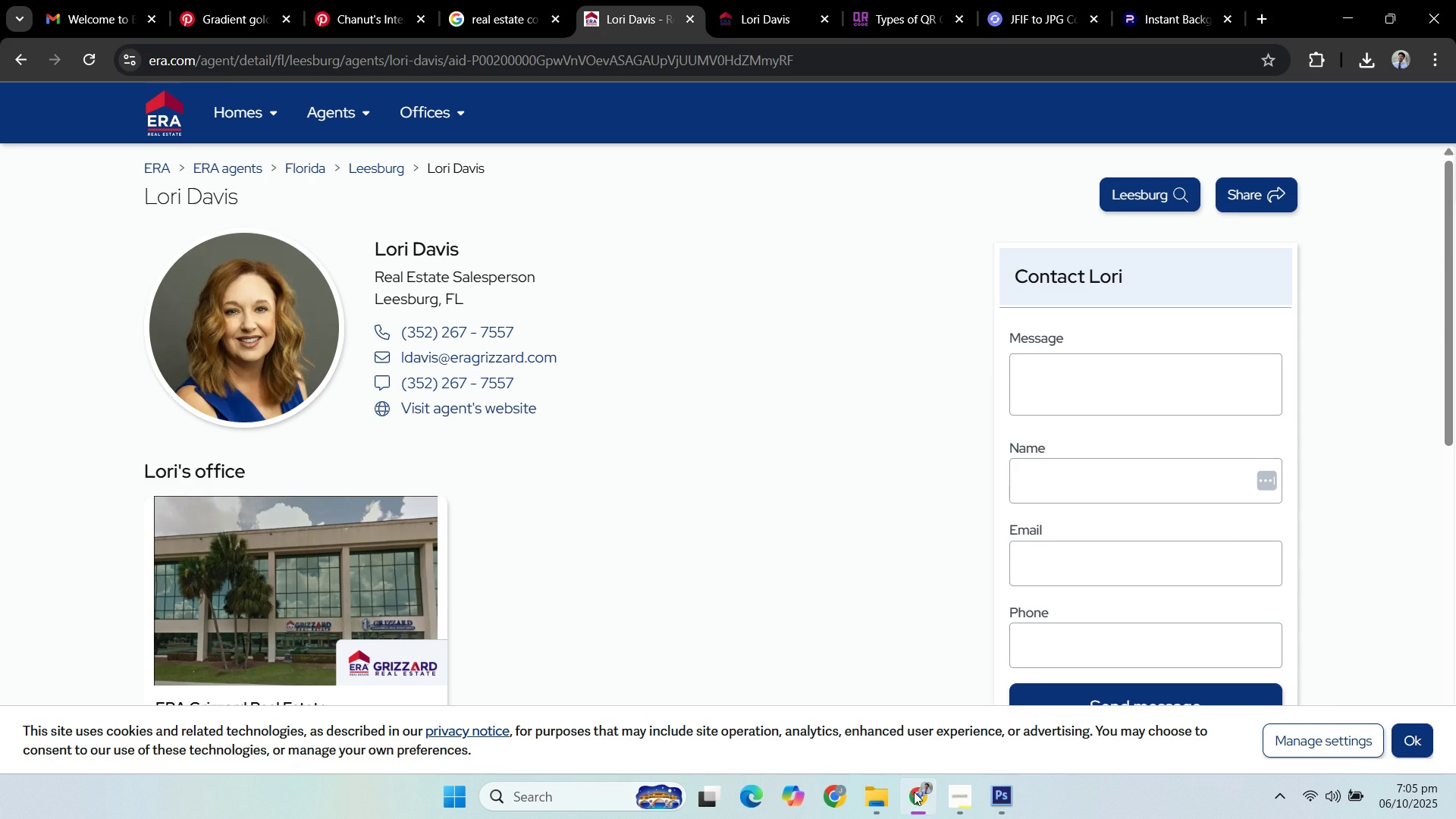 
left_click([914, 792])
 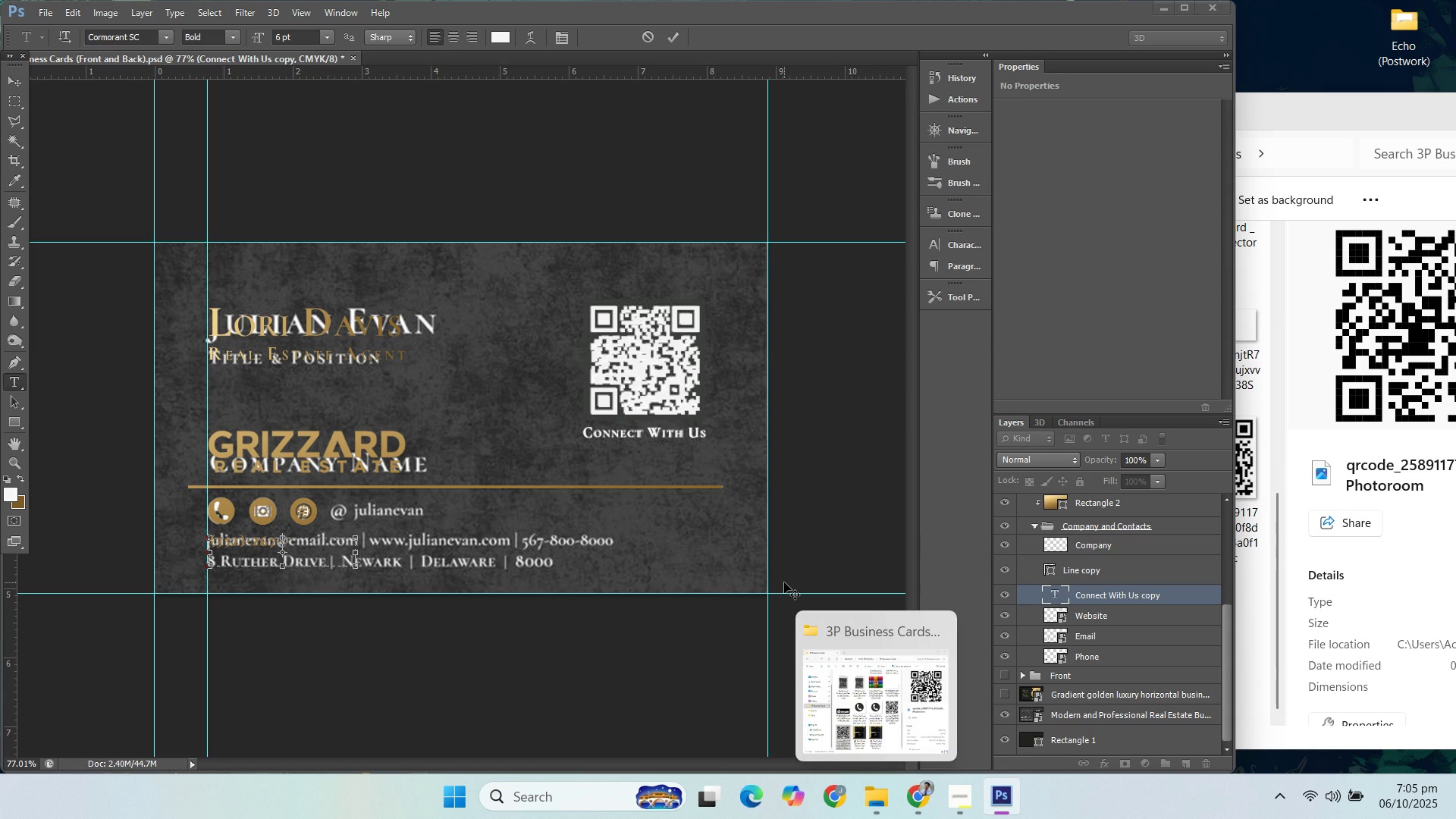 
type(7557)
 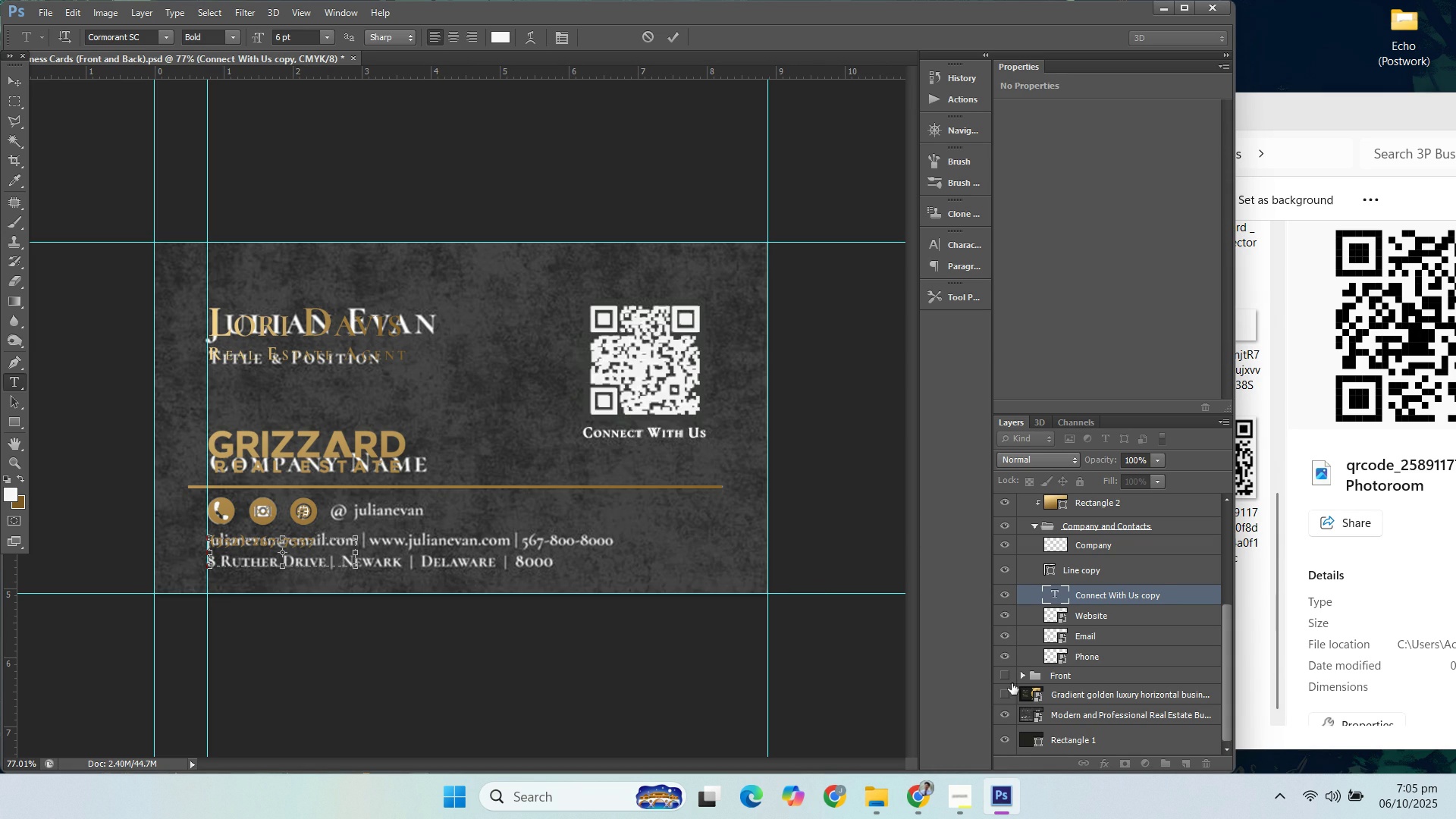 
left_click([1007, 715])
 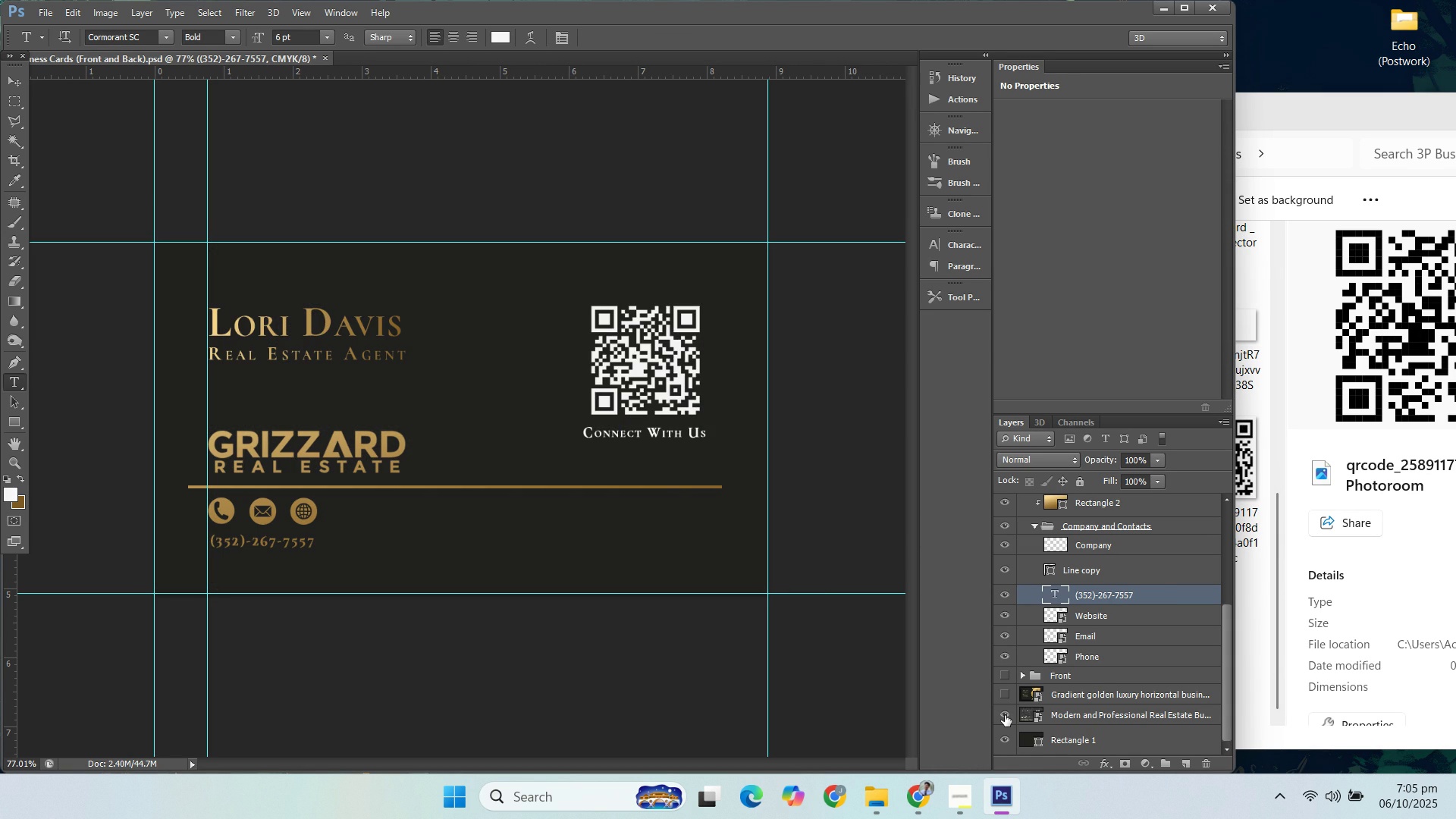 
left_click([1005, 715])
 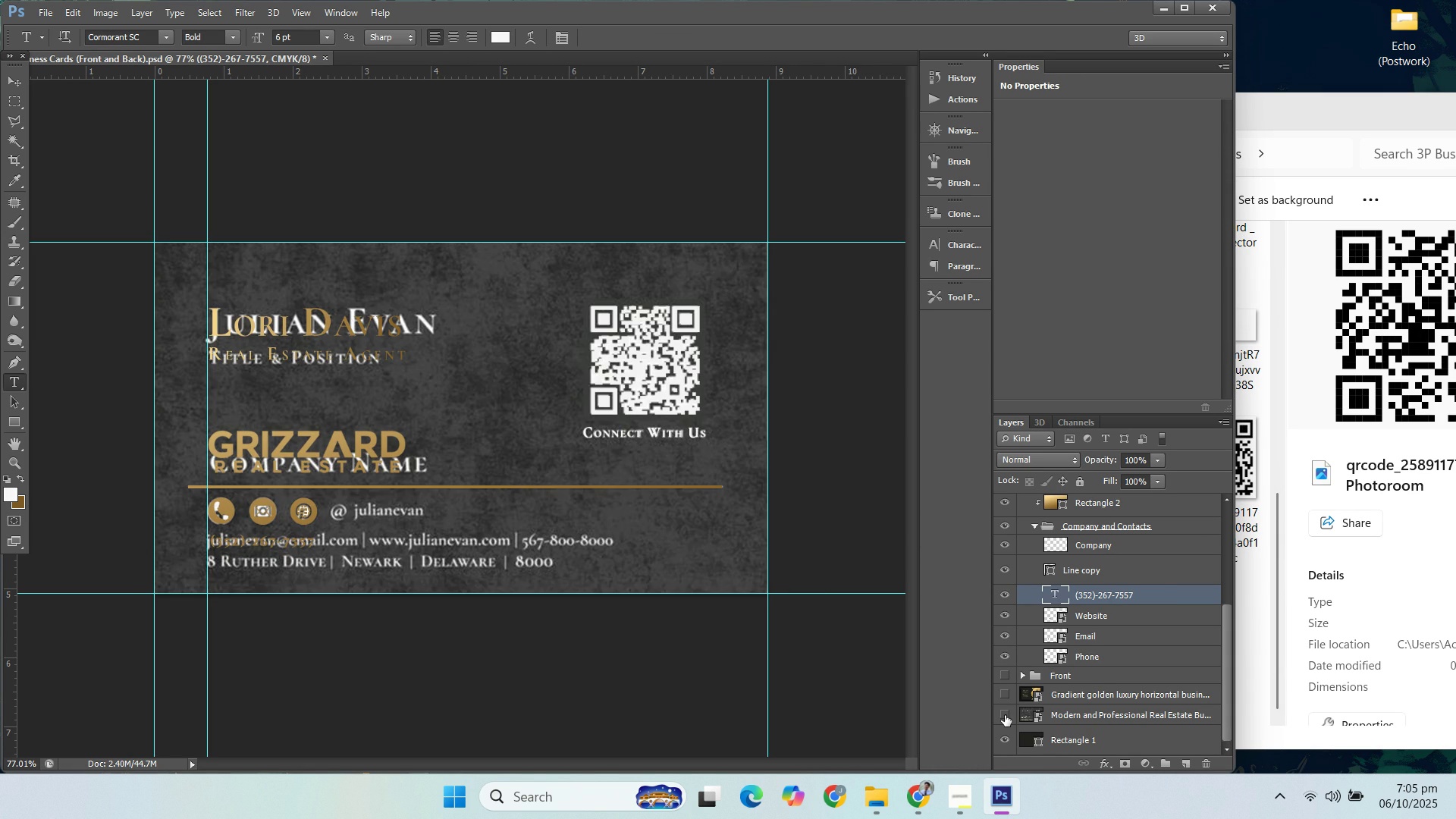 
left_click([1005, 715])
 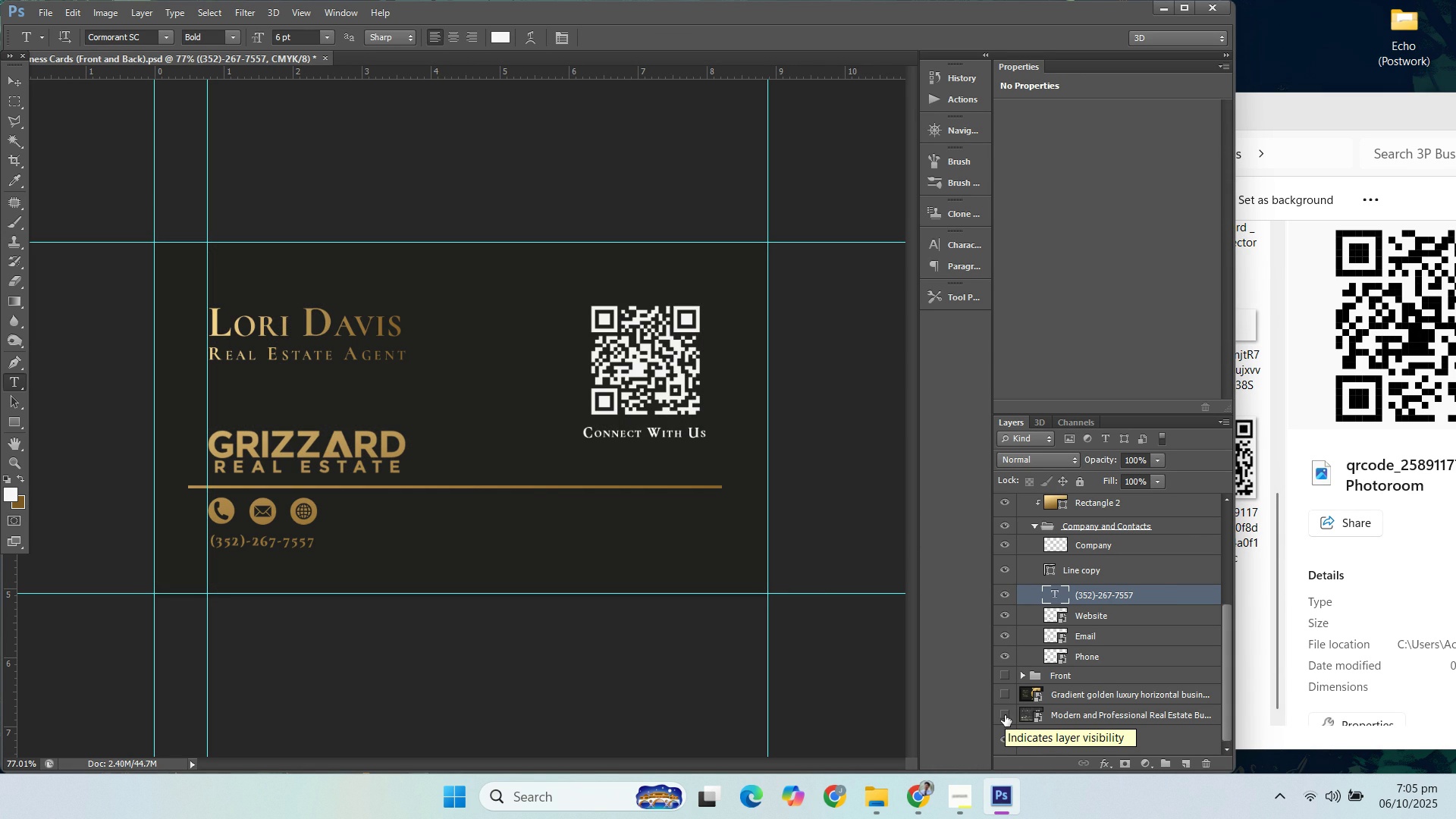 
left_click([1005, 715])
 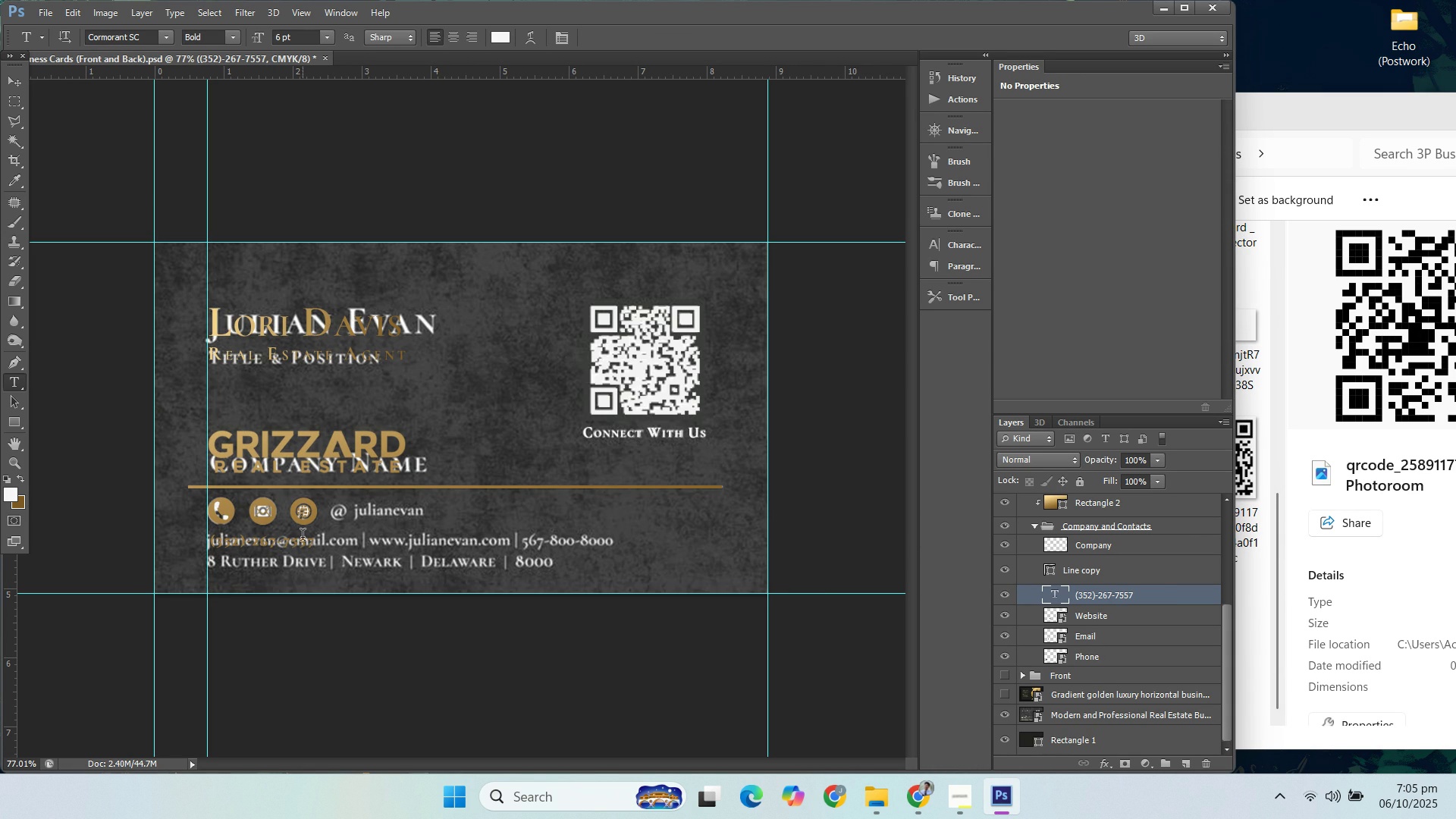 
left_click([315, 543])
 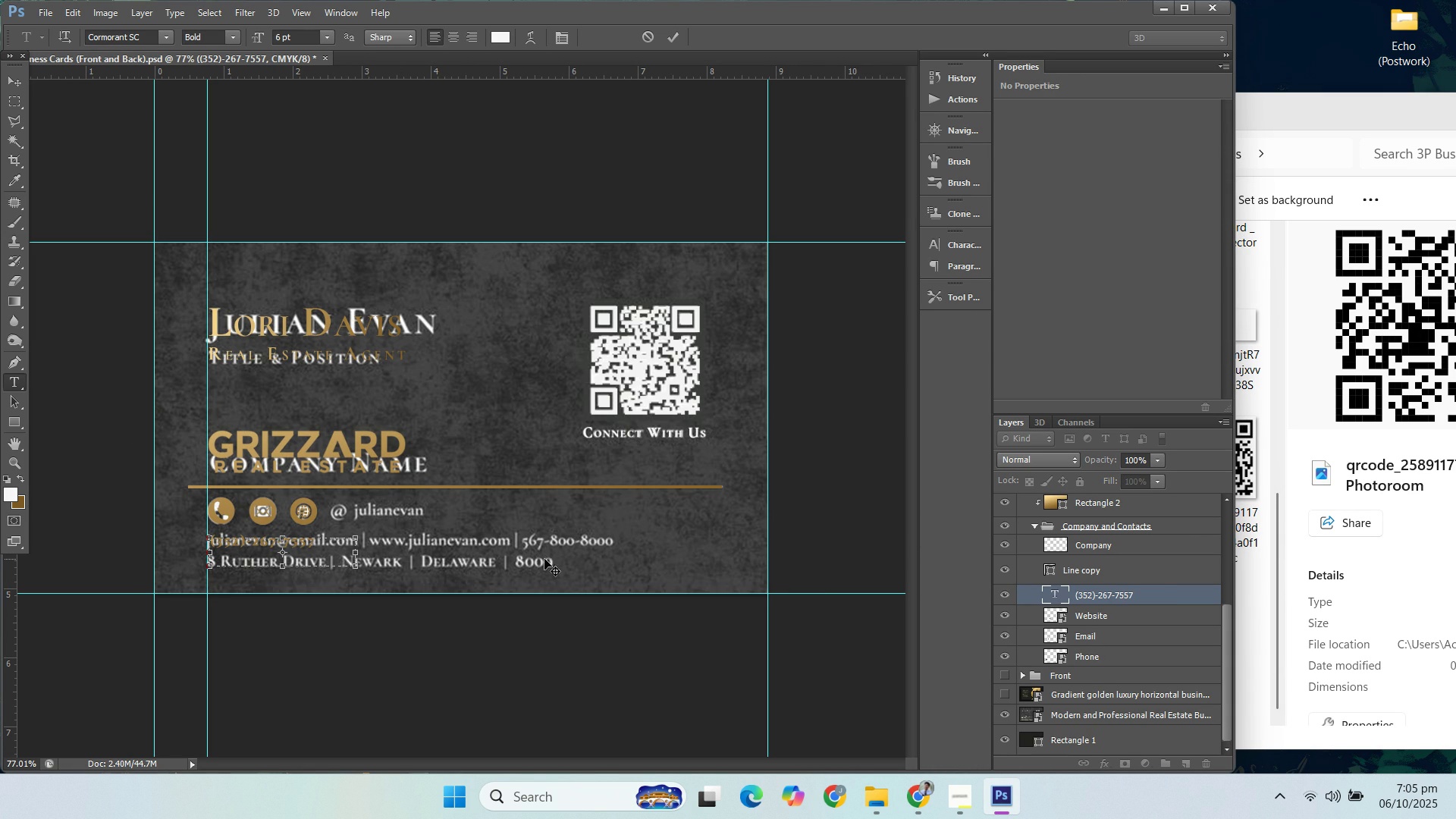 
key(Space)